 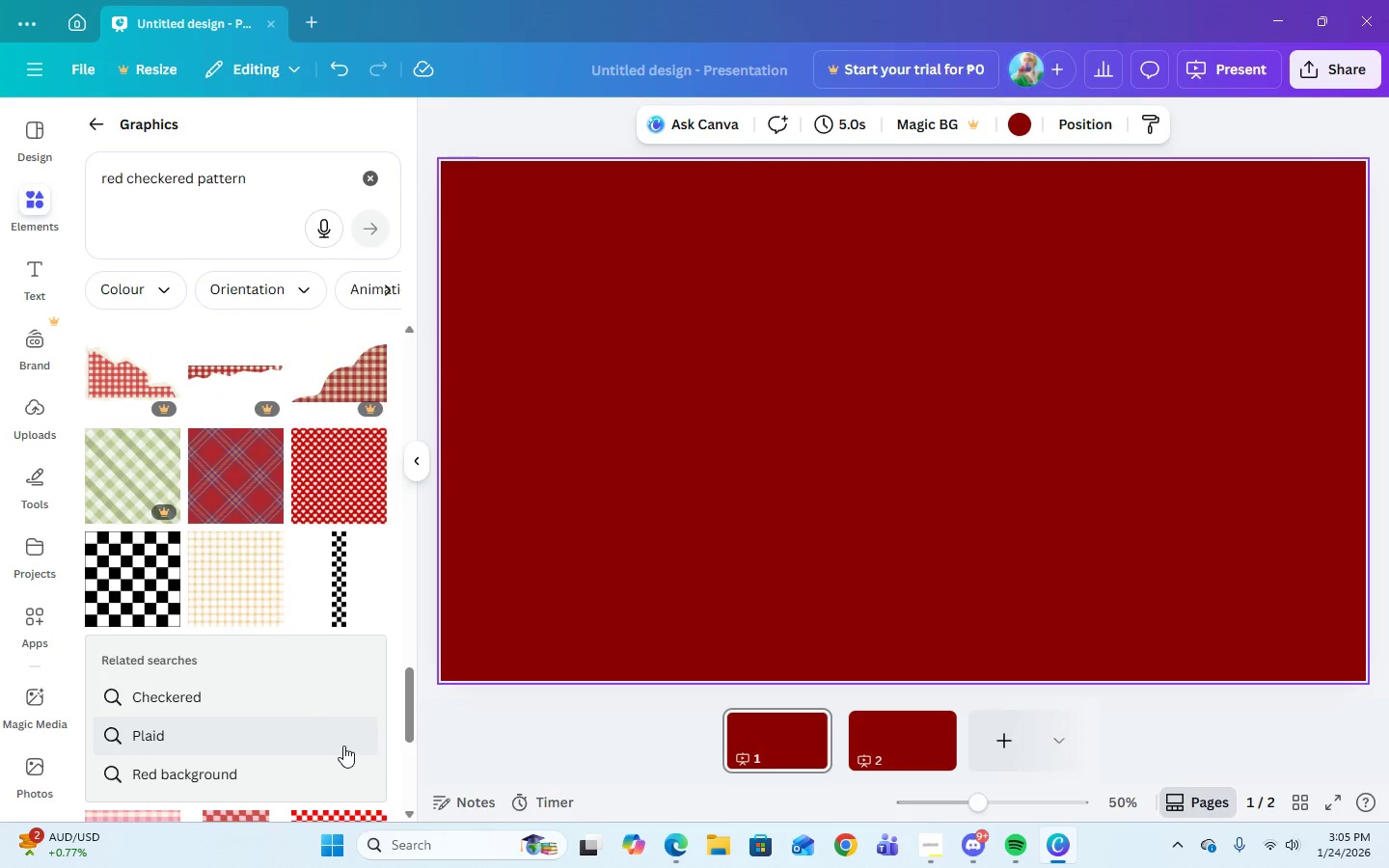 
scroll: coordinate [293, 558], scroll_direction: up, amount: 15.0
 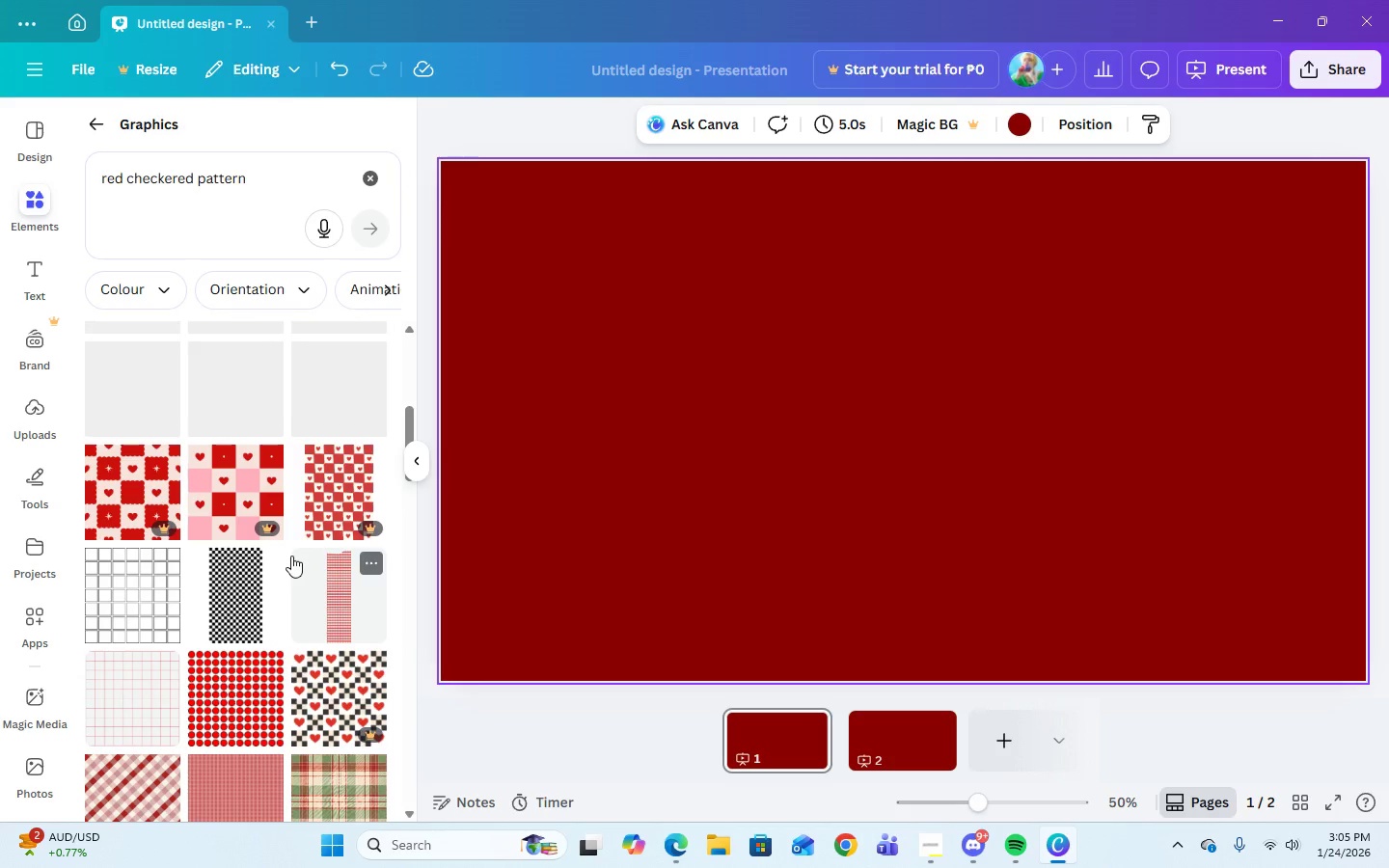 
scroll: coordinate [300, 557], scroll_direction: down, amount: 20.0
 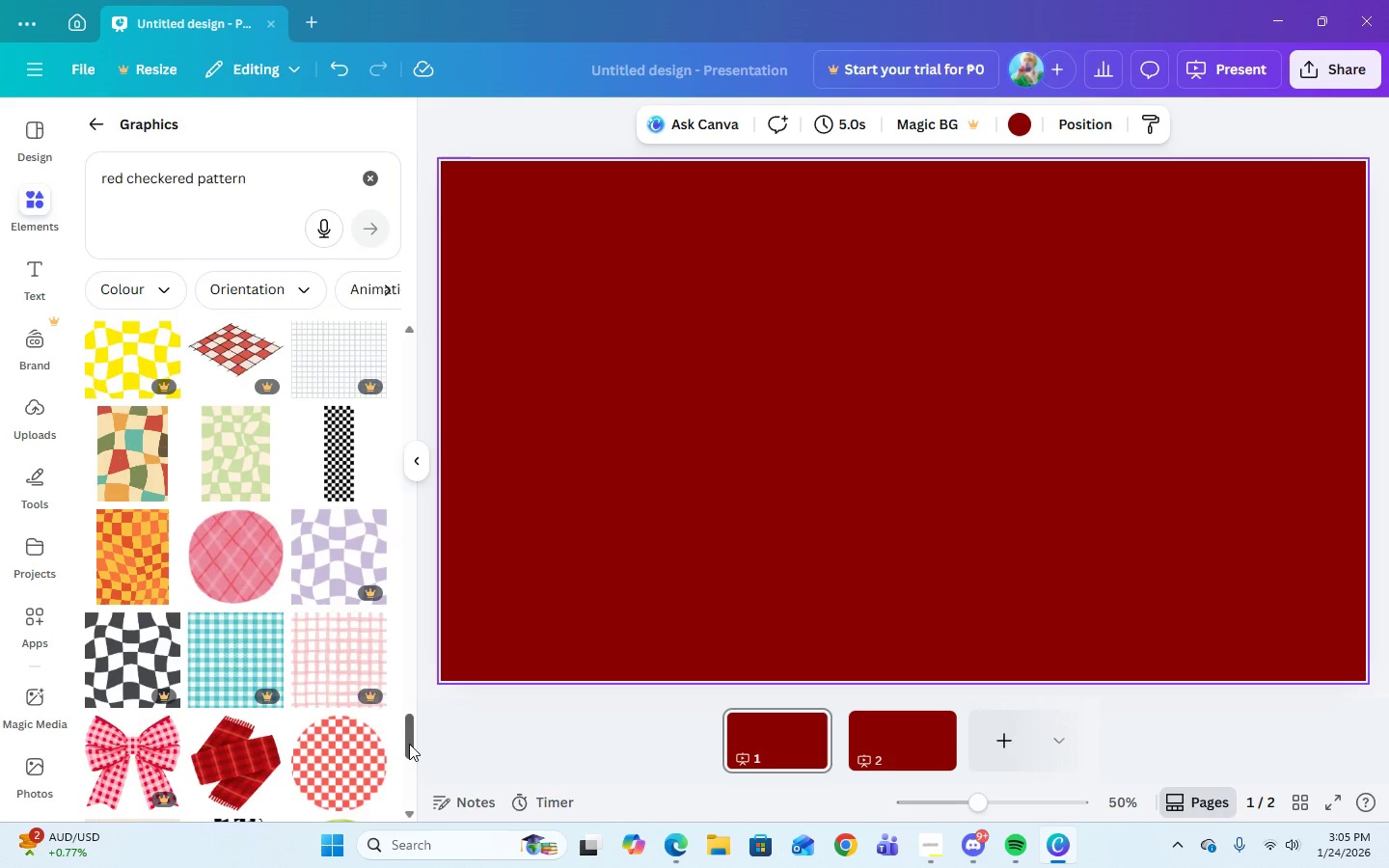 
left_click_drag(start_coordinate=[409, 744], to_coordinate=[419, 322])
 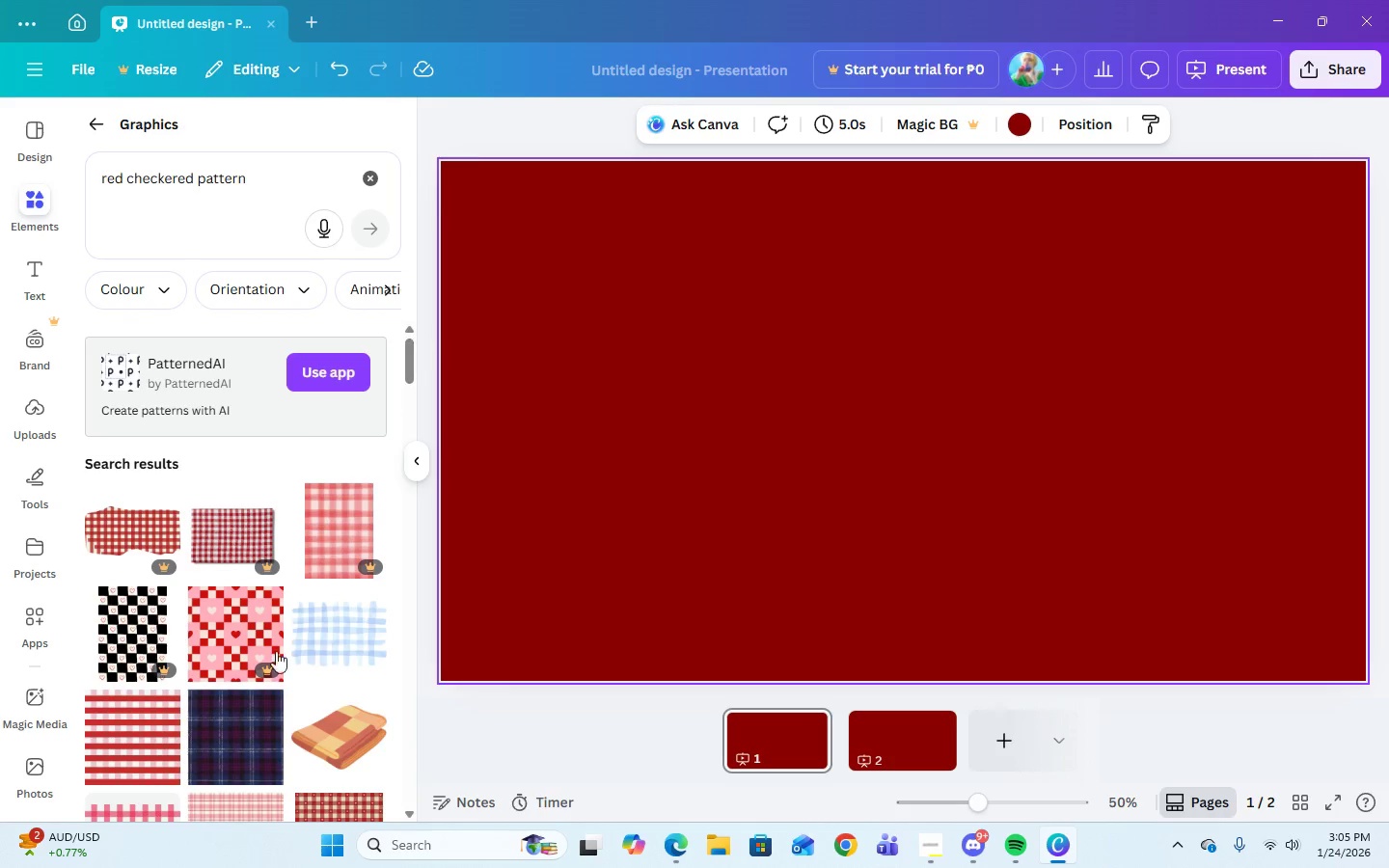 
scroll: coordinate [340, 741], scroll_direction: down, amount: 20.0
 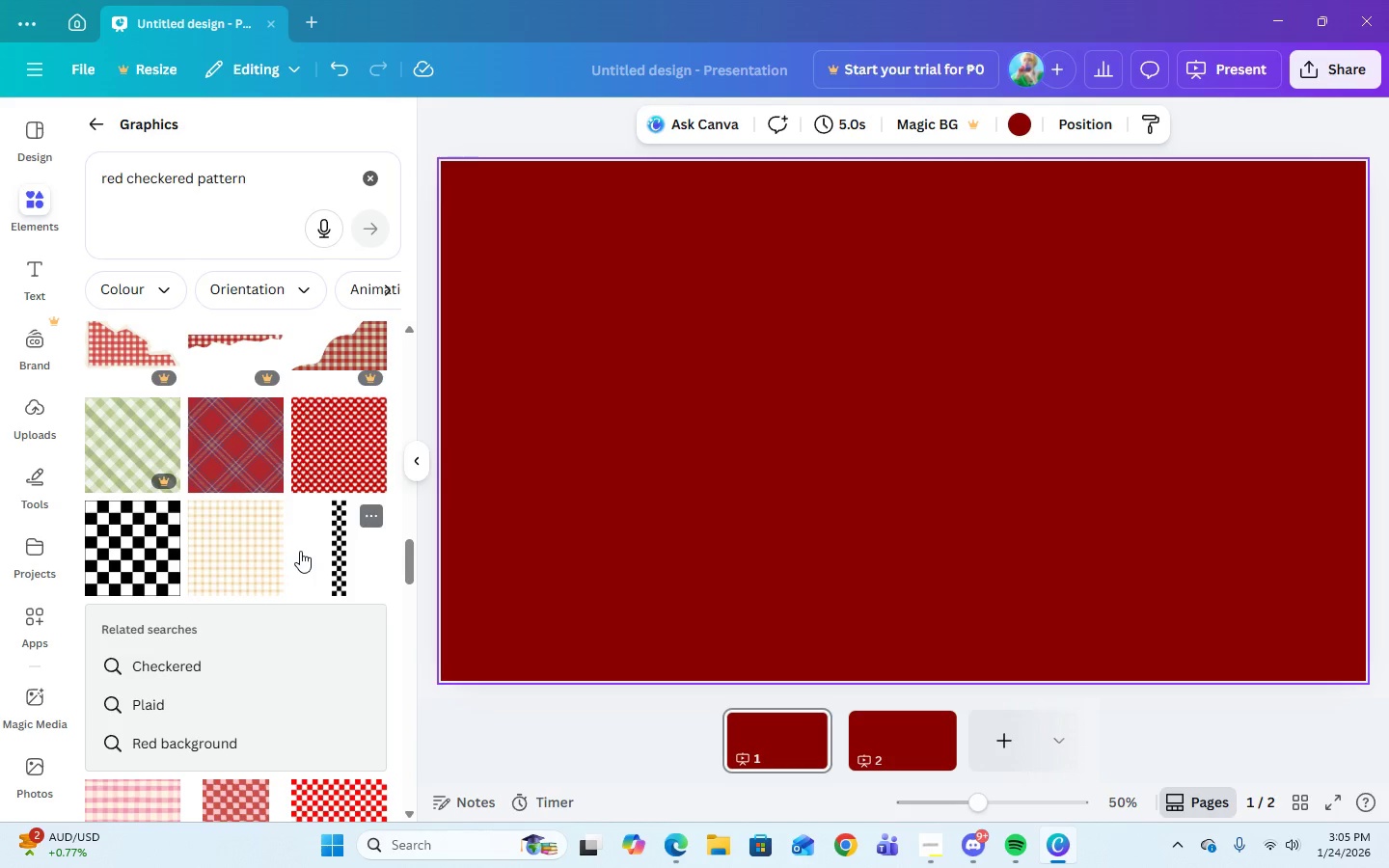 
left_click([331, 534])
 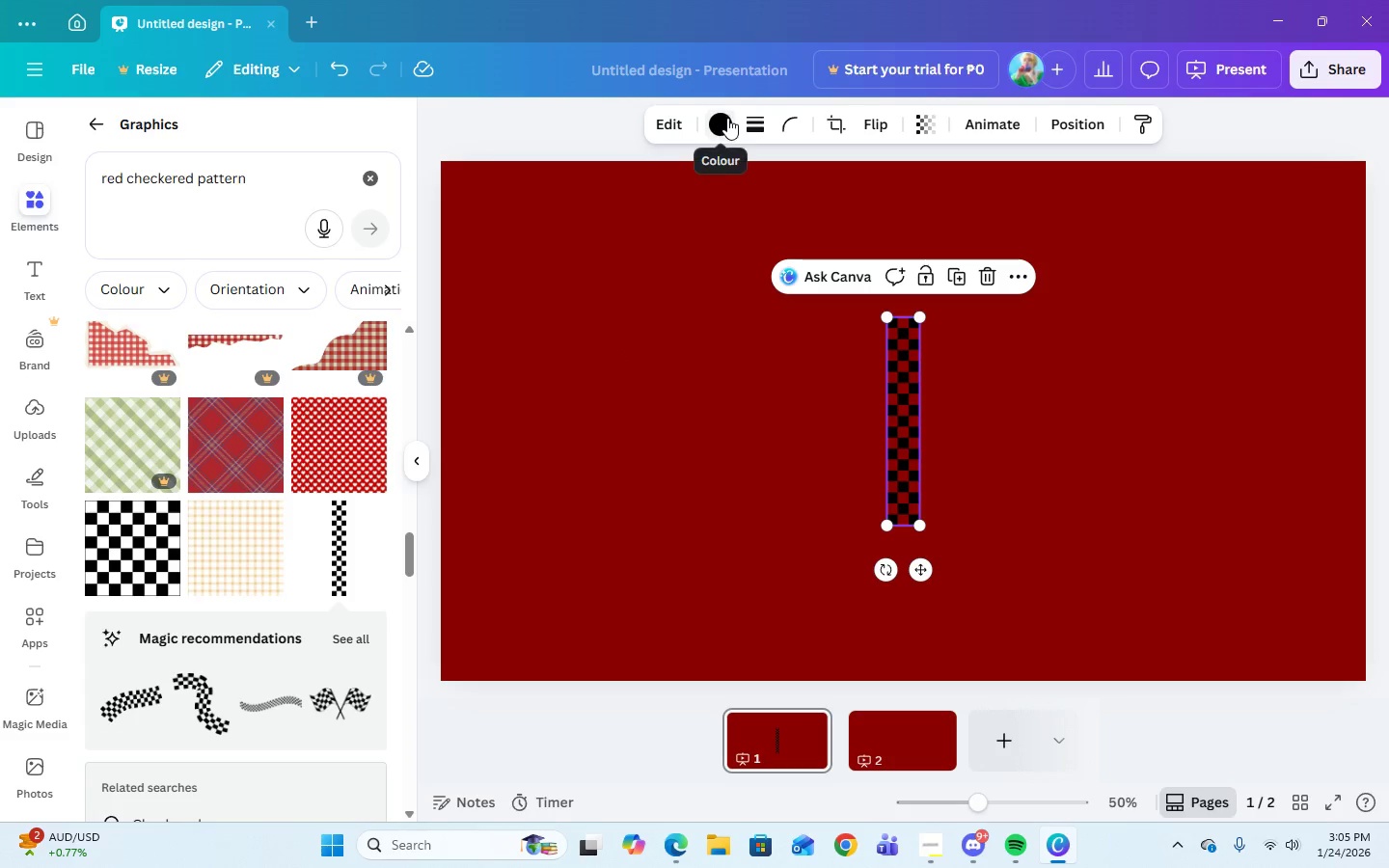 
wait(5.17)
 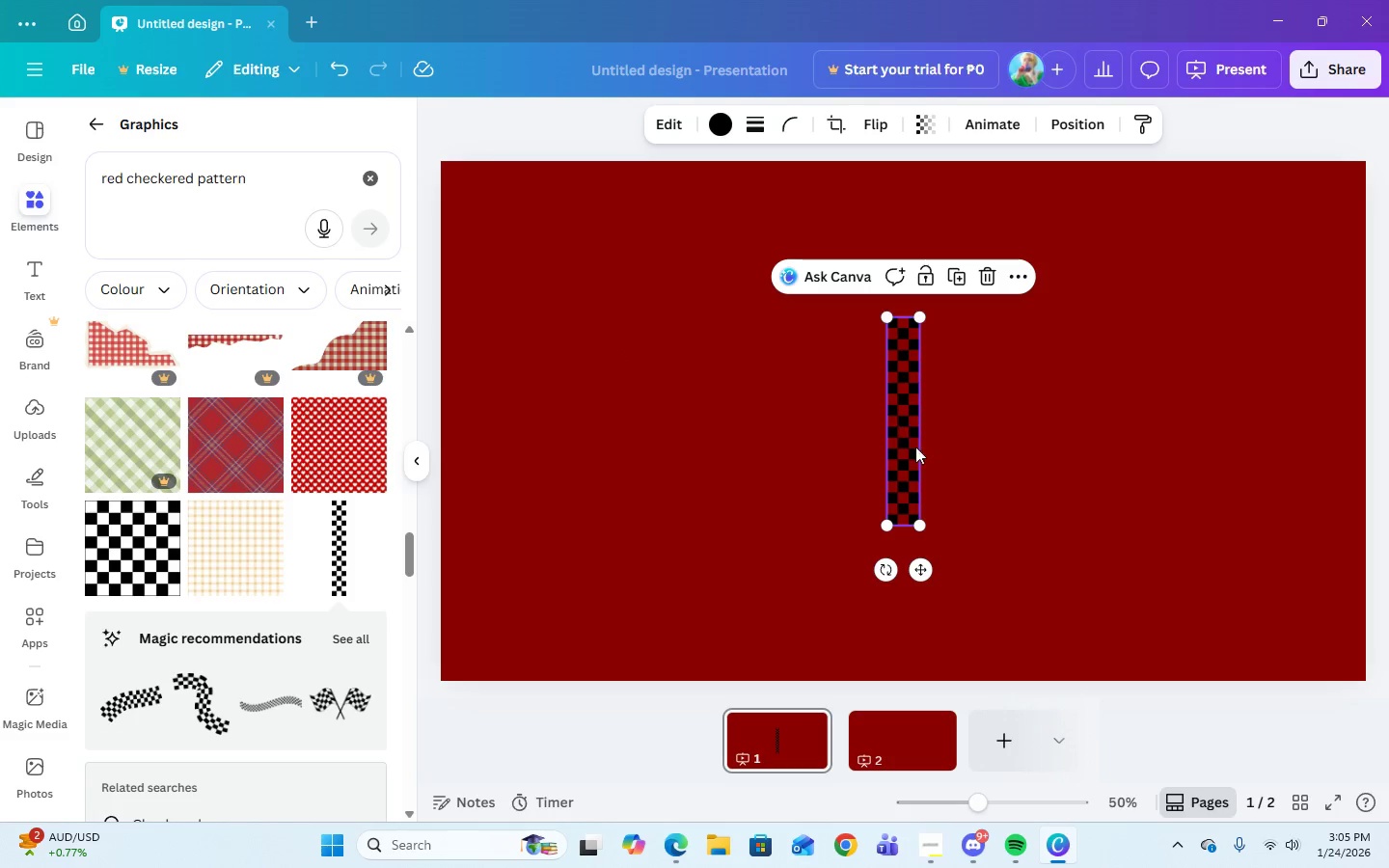 
left_click([722, 132])
 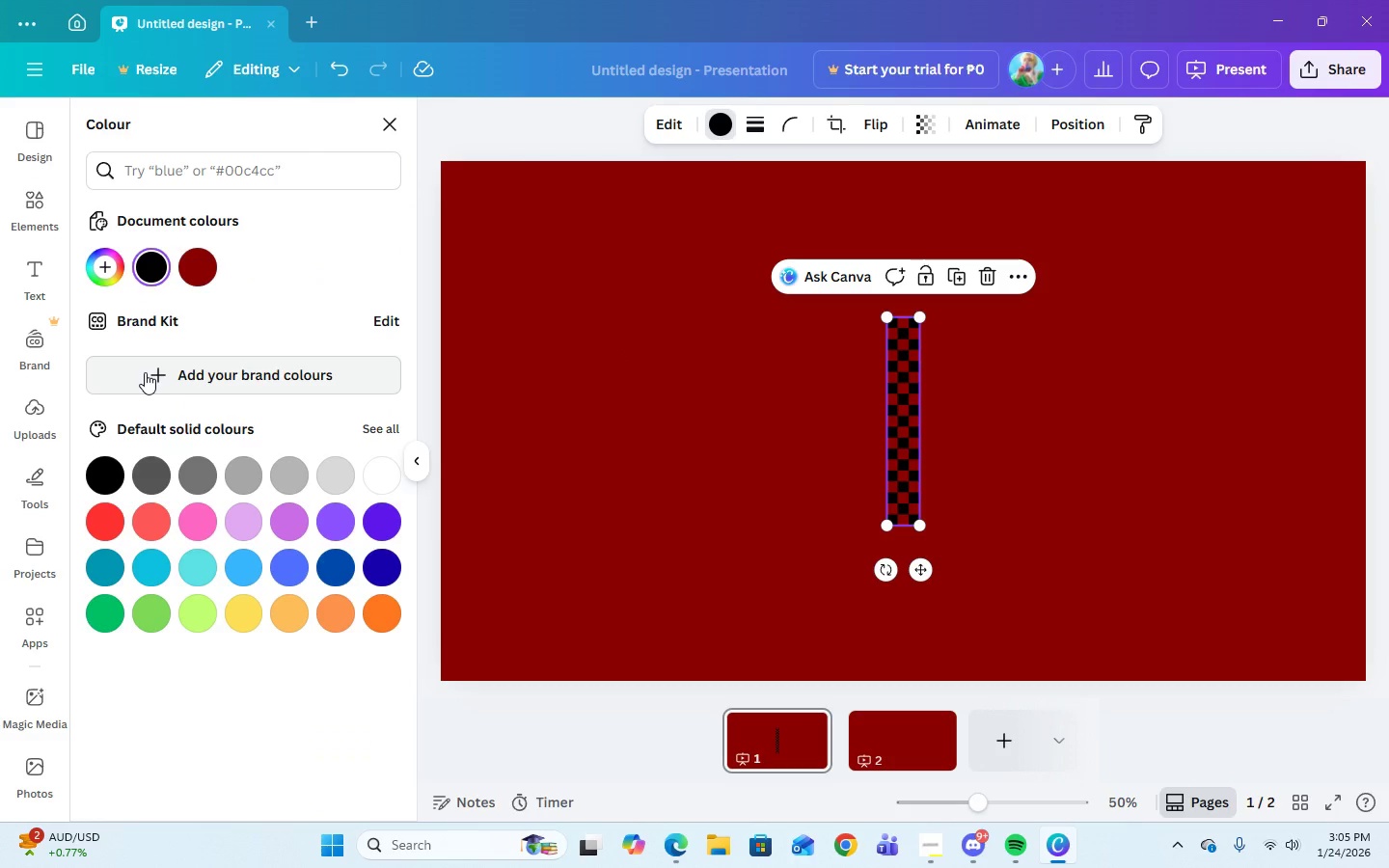 
left_click([104, 258])
 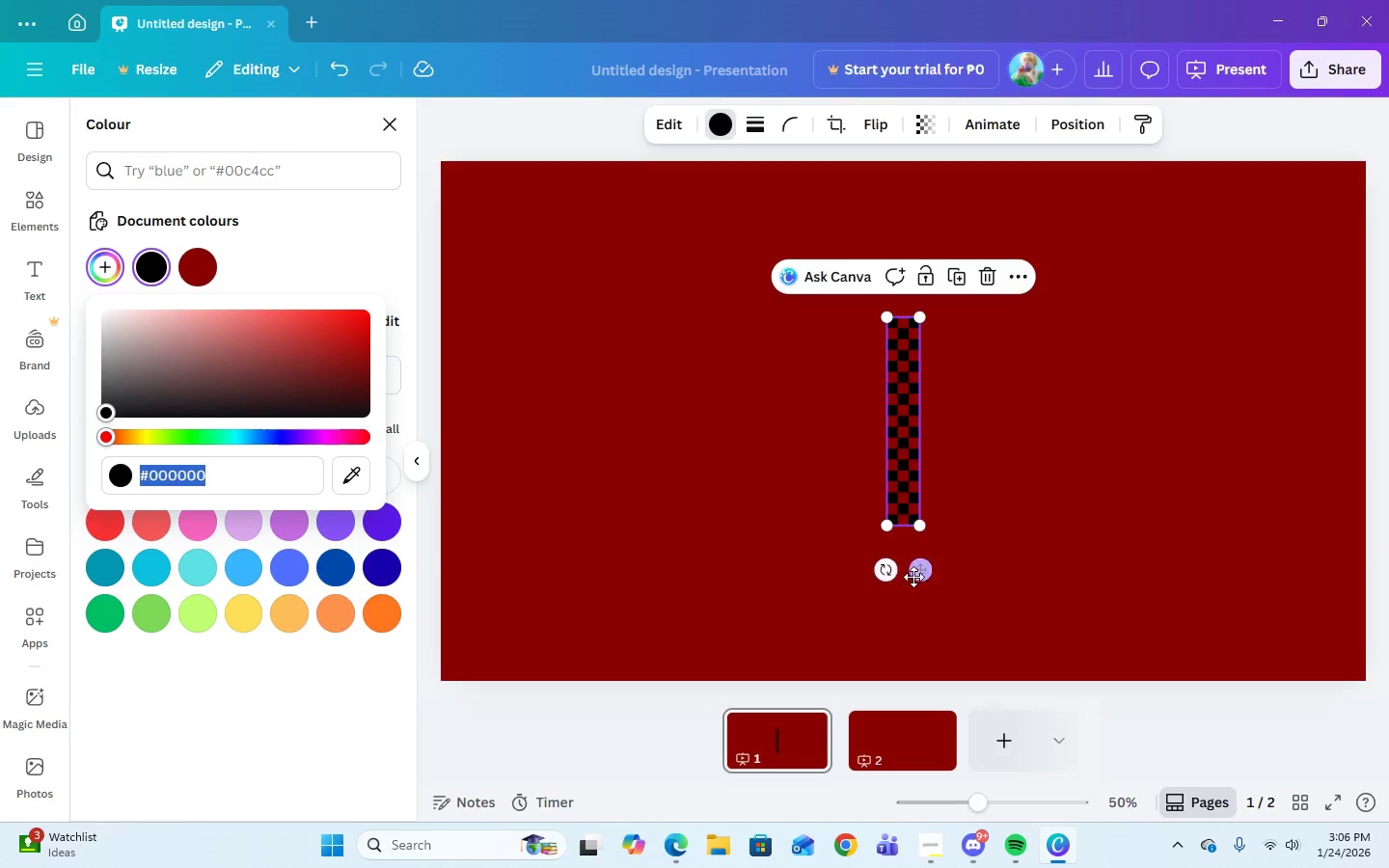 
left_click_drag(start_coordinate=[881, 570], to_coordinate=[1092, 443])
 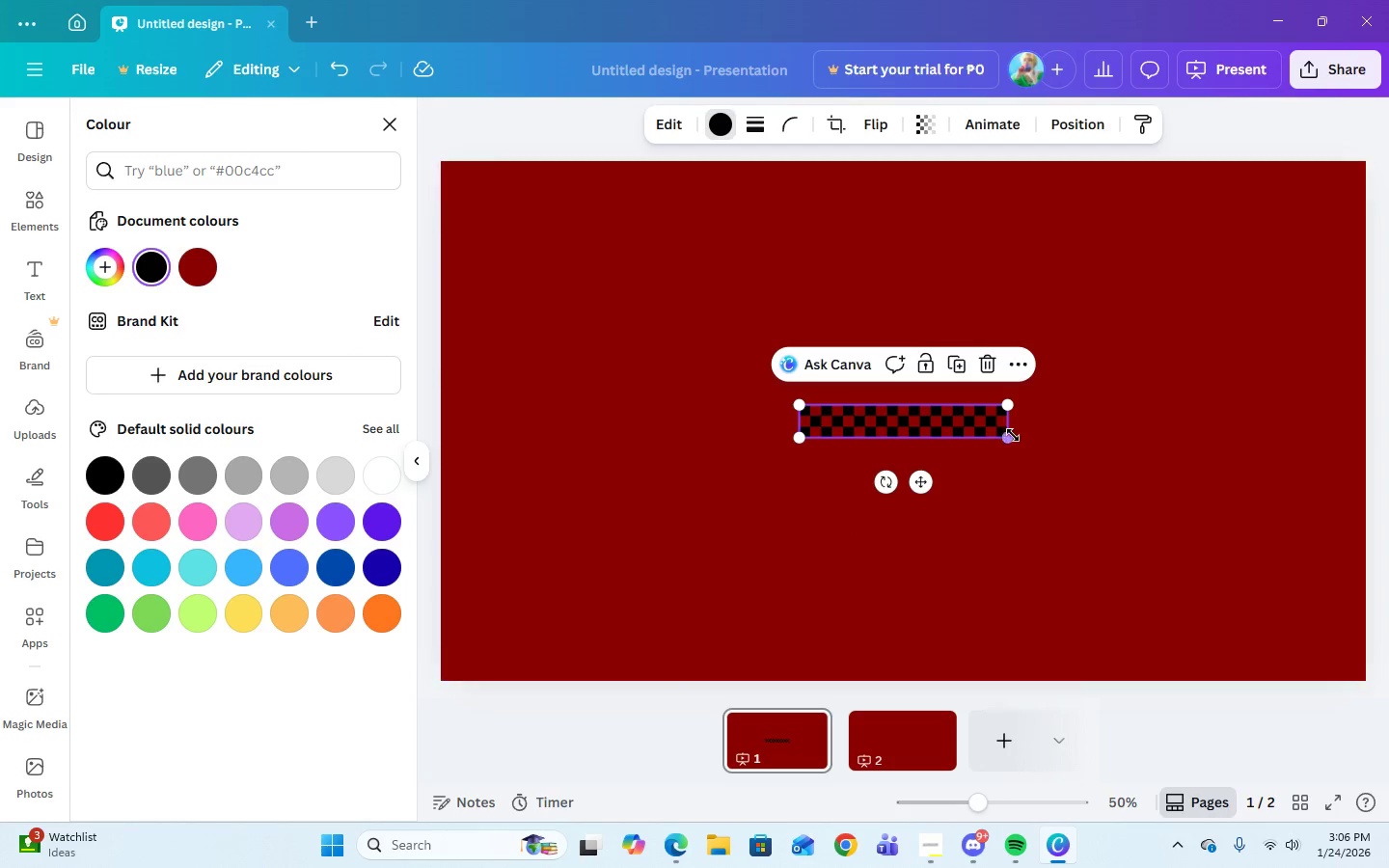 
left_click_drag(start_coordinate=[1005, 441], to_coordinate=[1087, 484])
 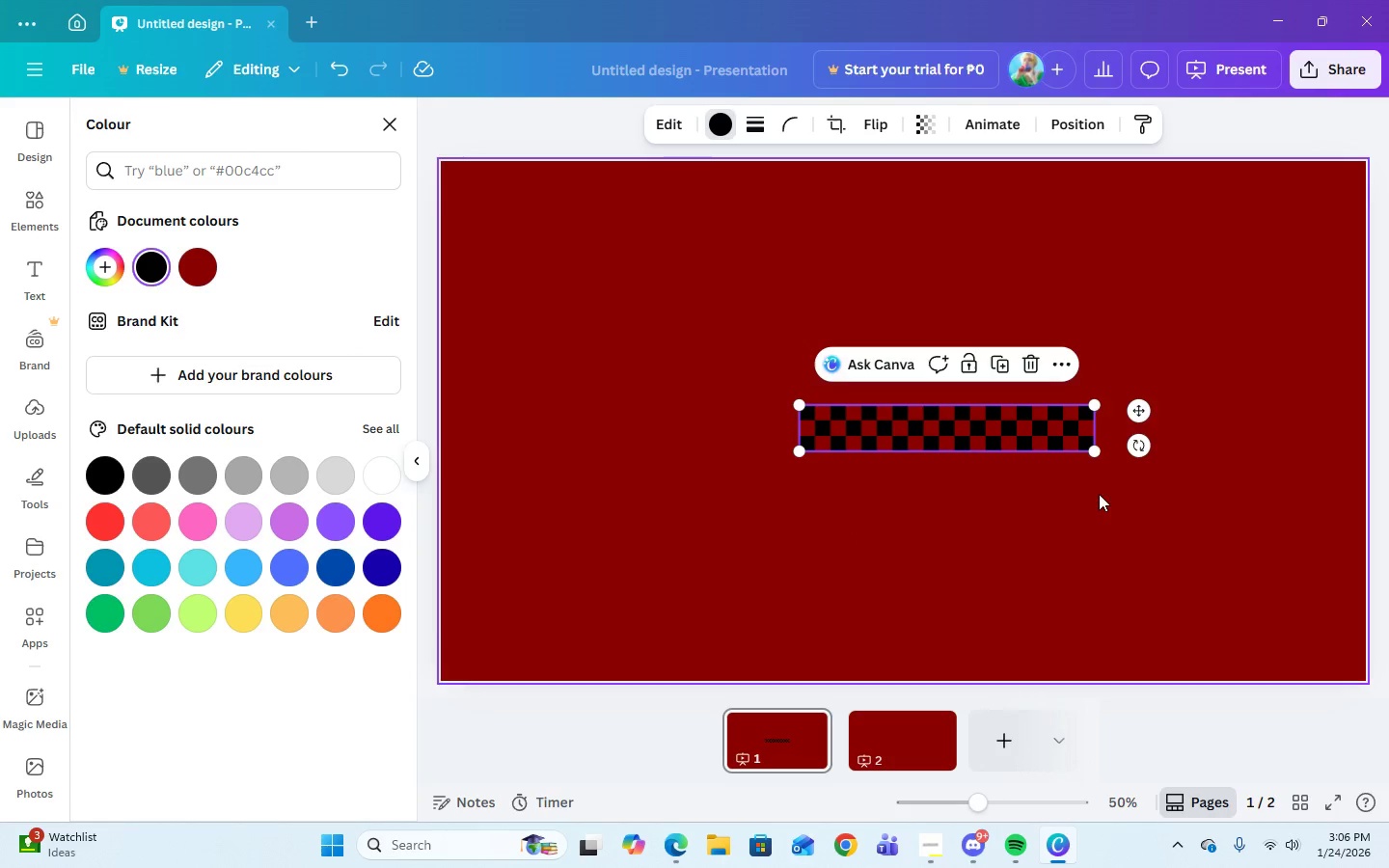 
left_click_drag(start_coordinate=[1092, 486], to_coordinate=[1172, 518])
 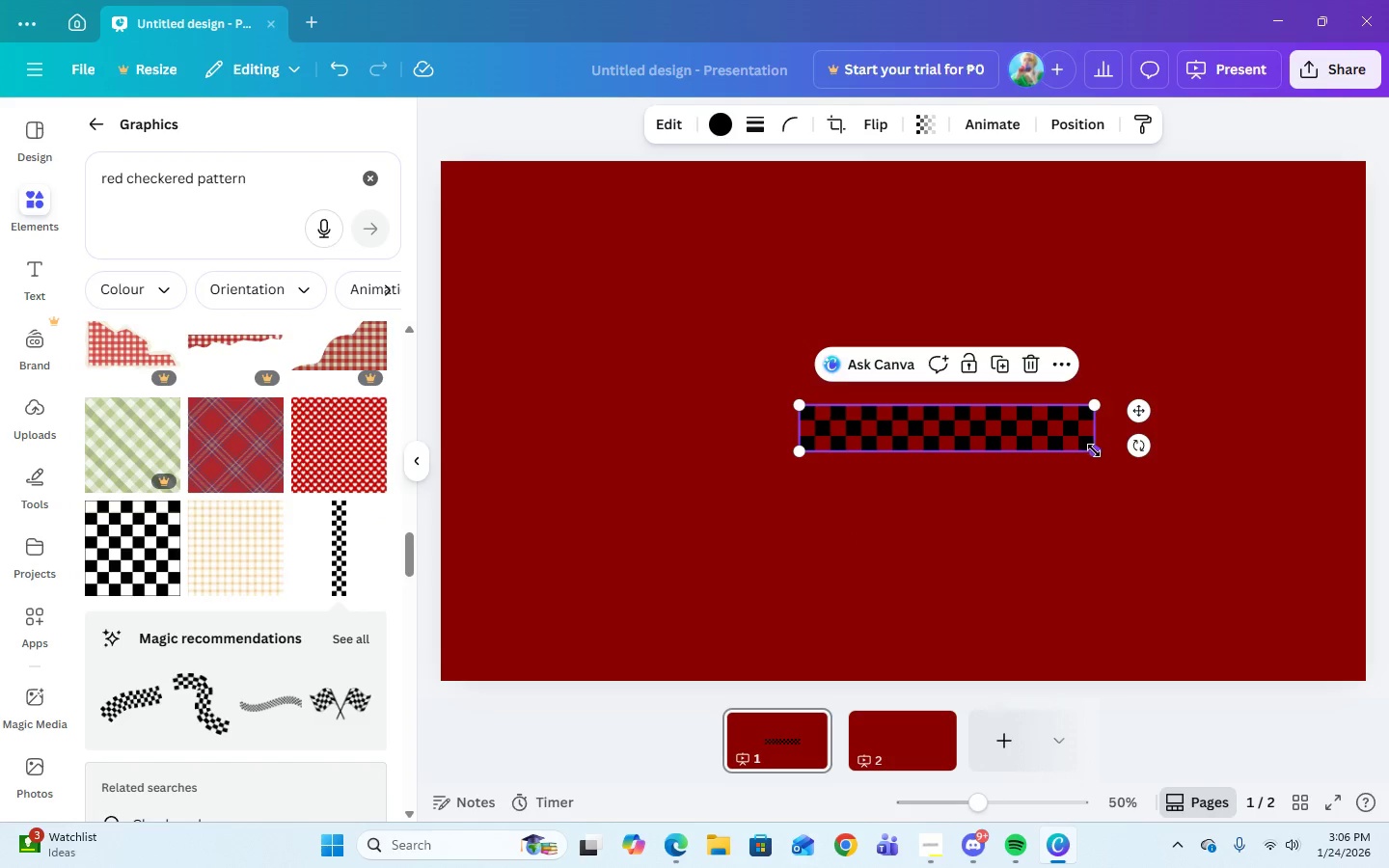 
left_click_drag(start_coordinate=[1094, 450], to_coordinate=[1265, 529])
 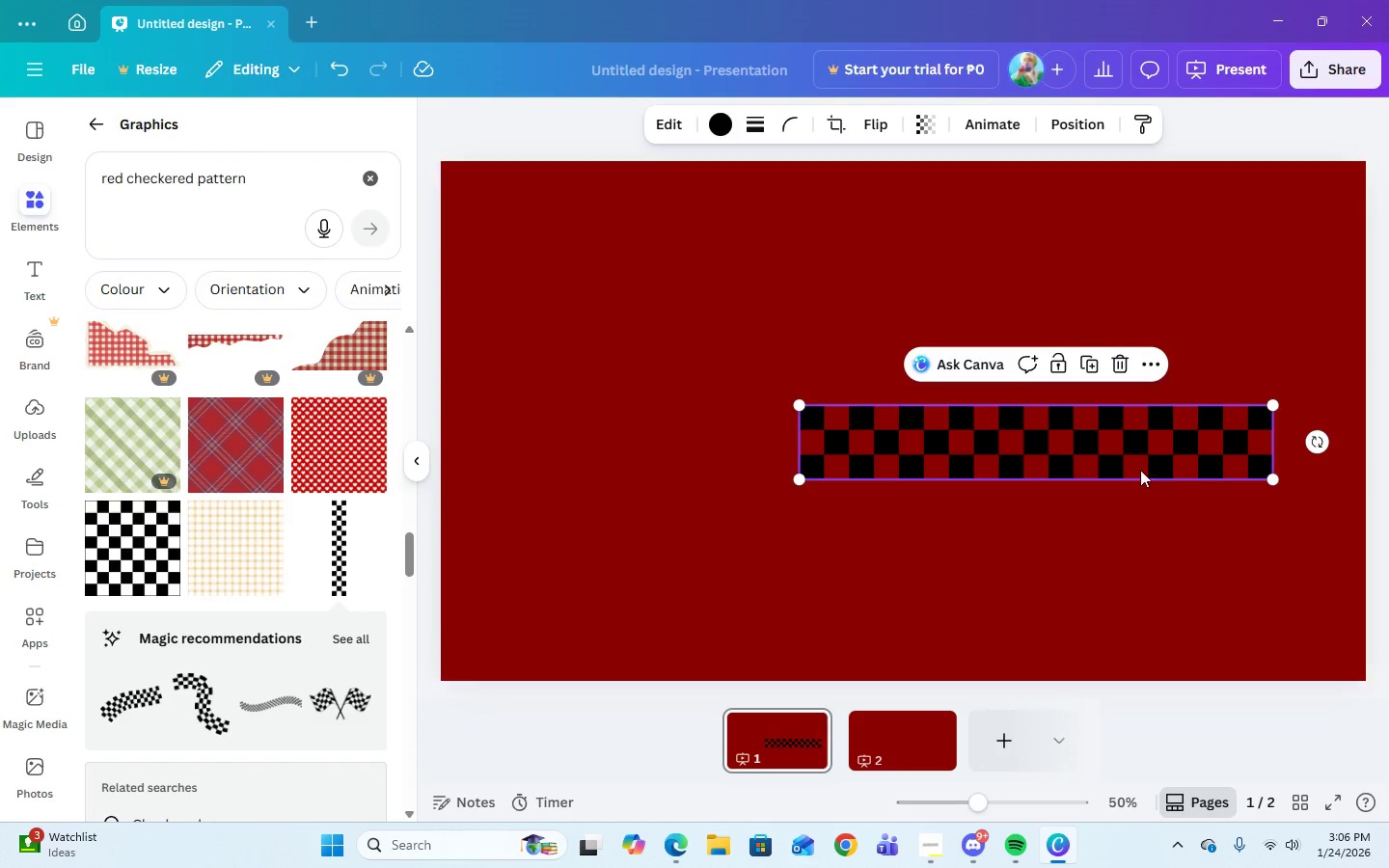 
left_click_drag(start_coordinate=[1138, 471], to_coordinate=[1019, 678])
 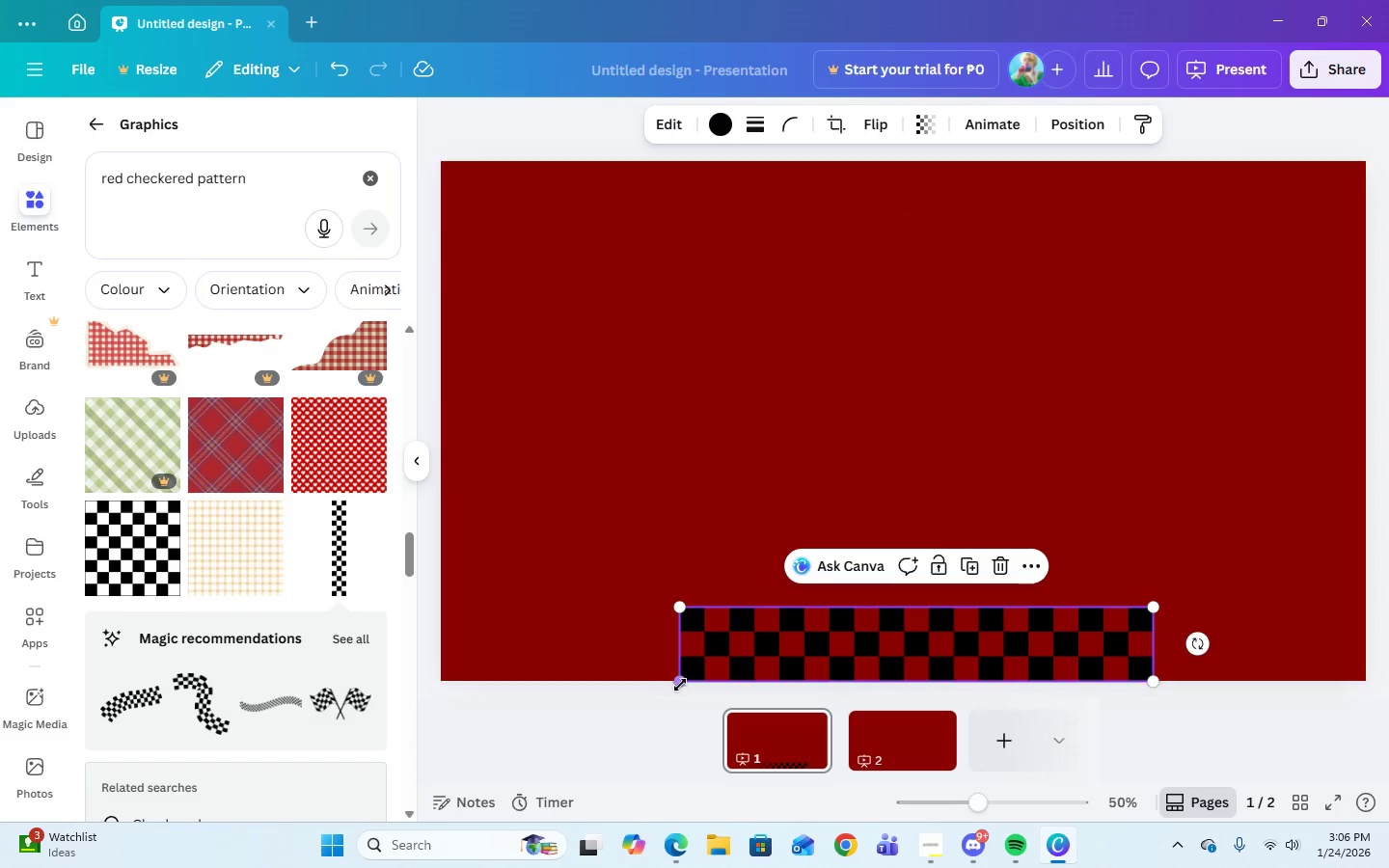 
left_click_drag(start_coordinate=[680, 685], to_coordinate=[439, 683])
 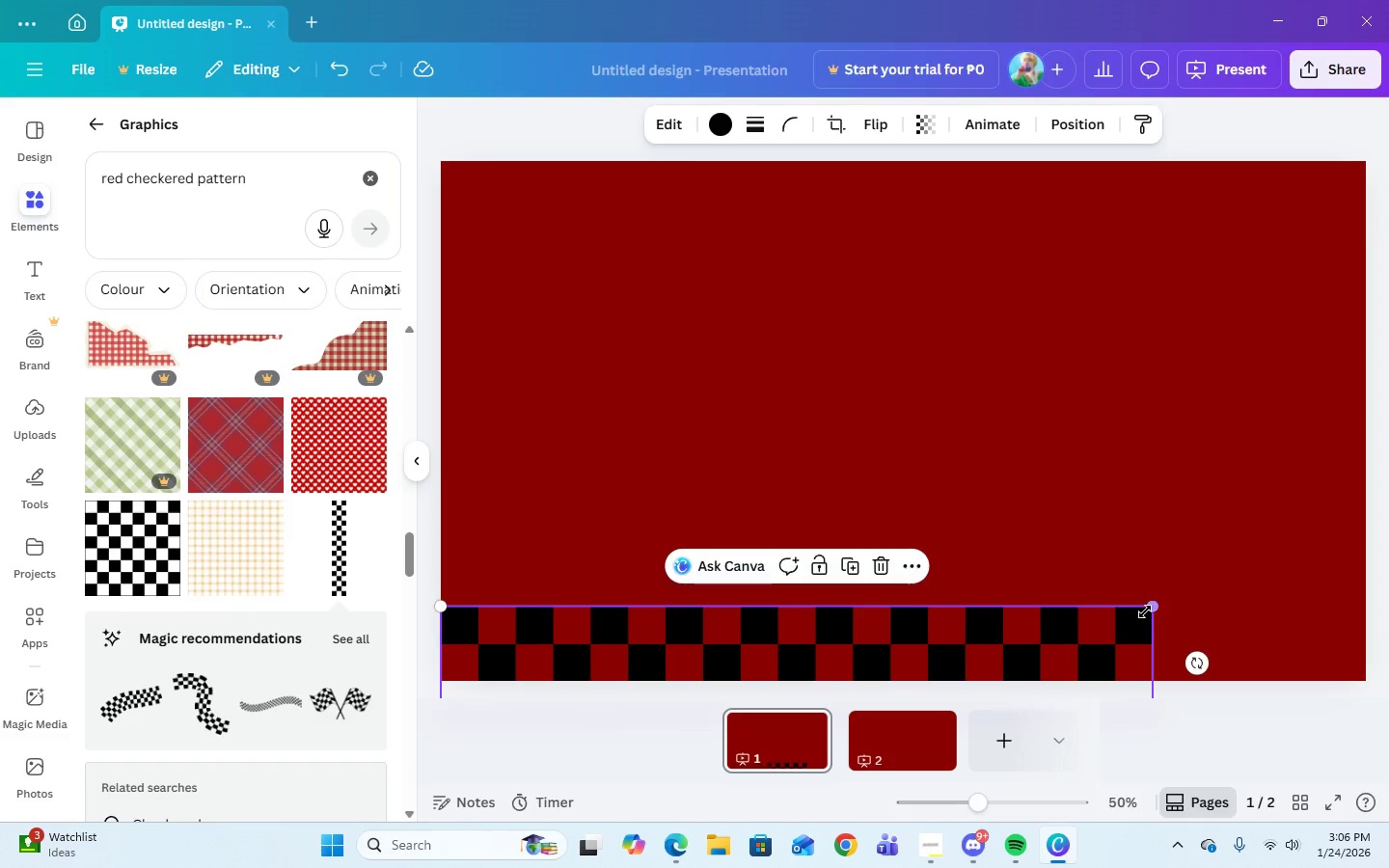 
left_click_drag(start_coordinate=[1152, 610], to_coordinate=[1375, 588])
 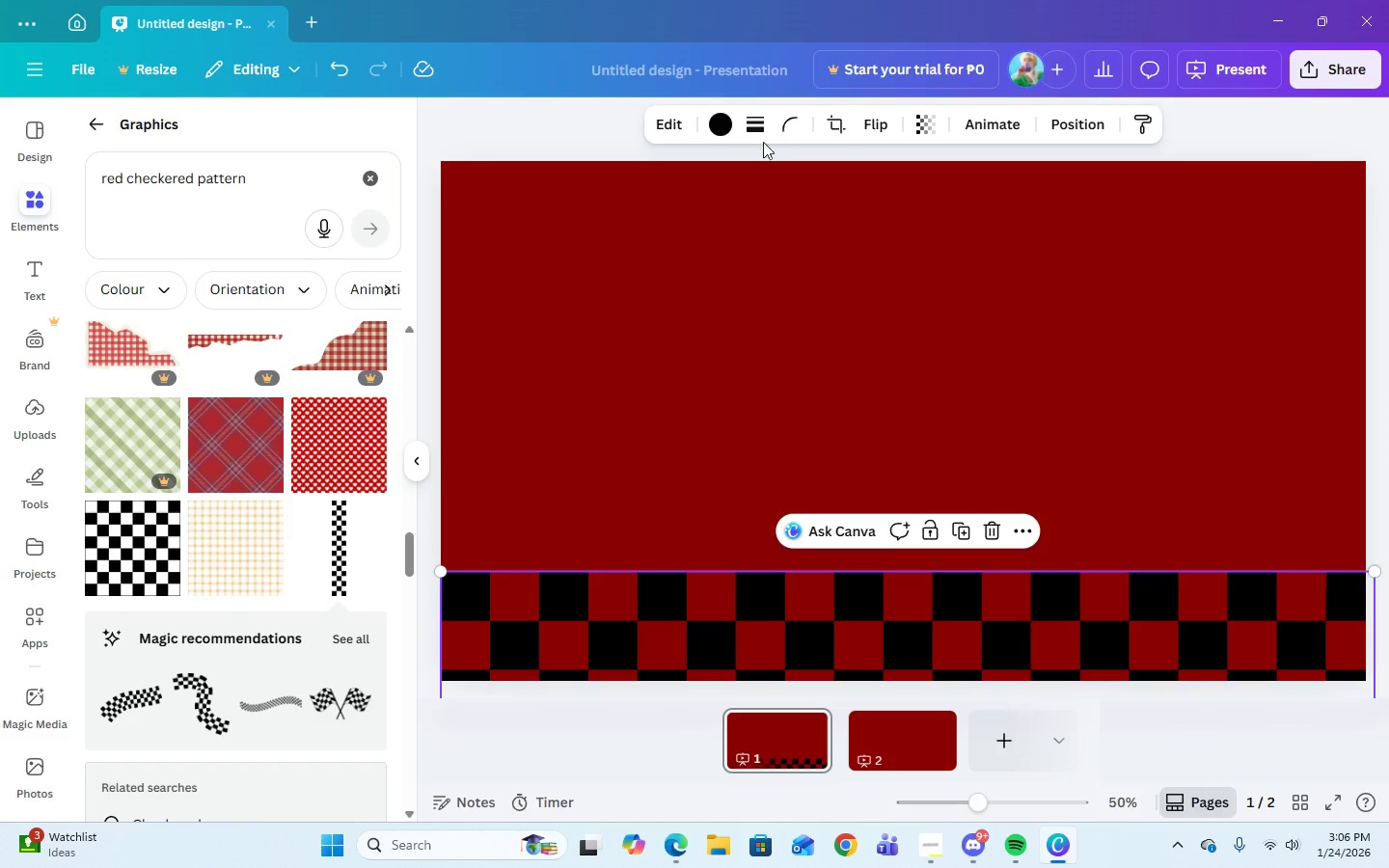 
left_click([722, 125])
 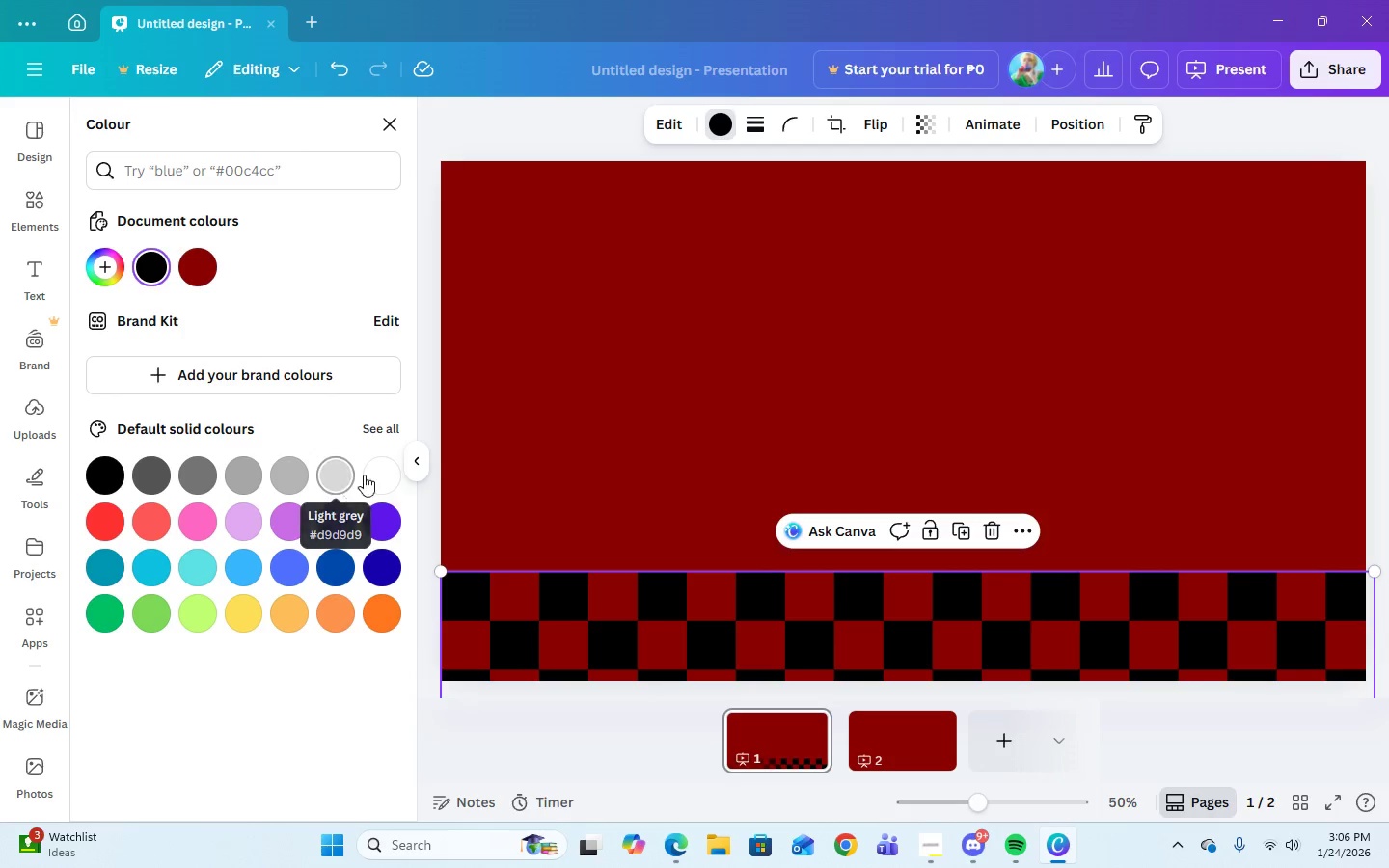 
left_click([375, 475])
 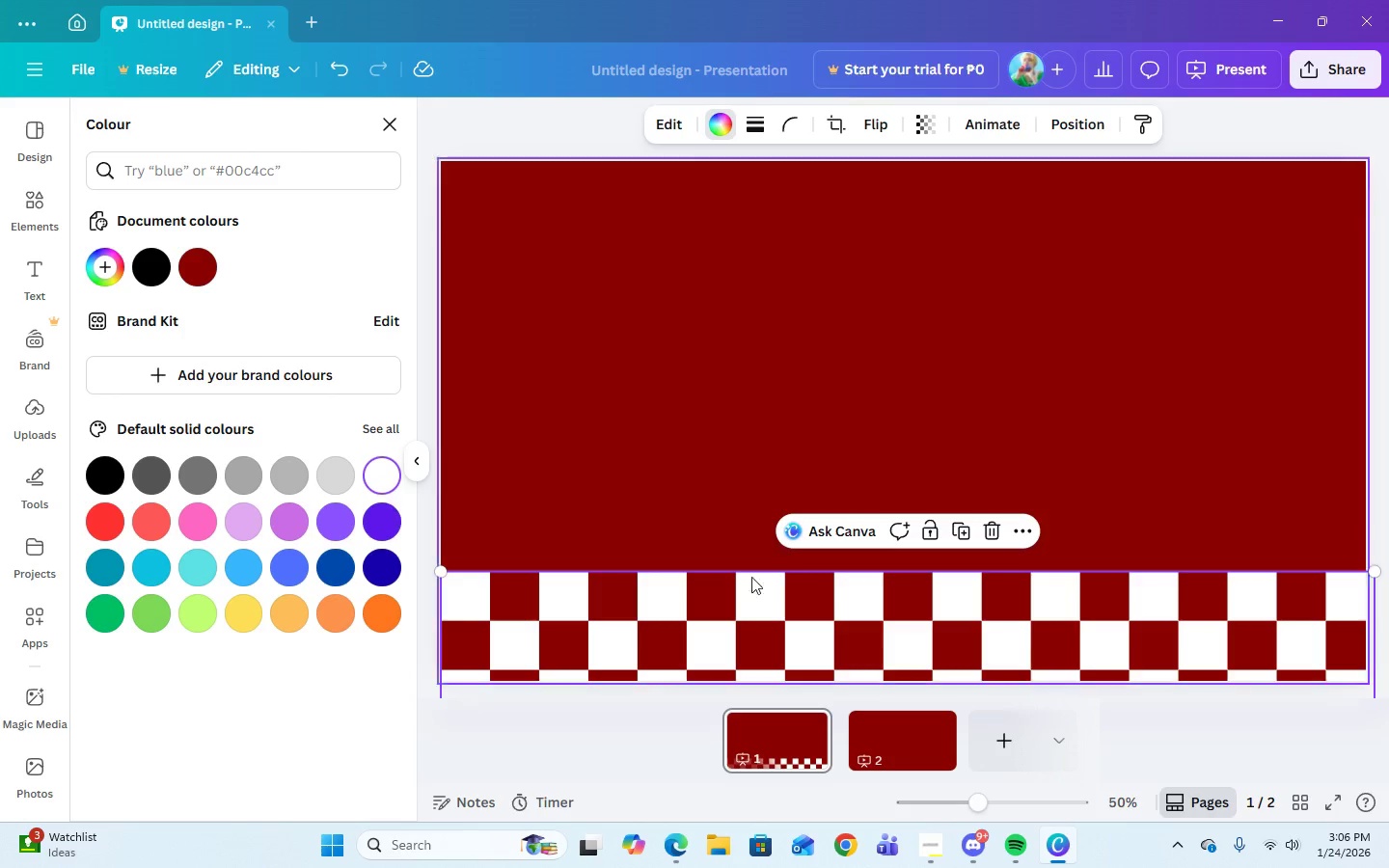 
left_click([1170, 326])
 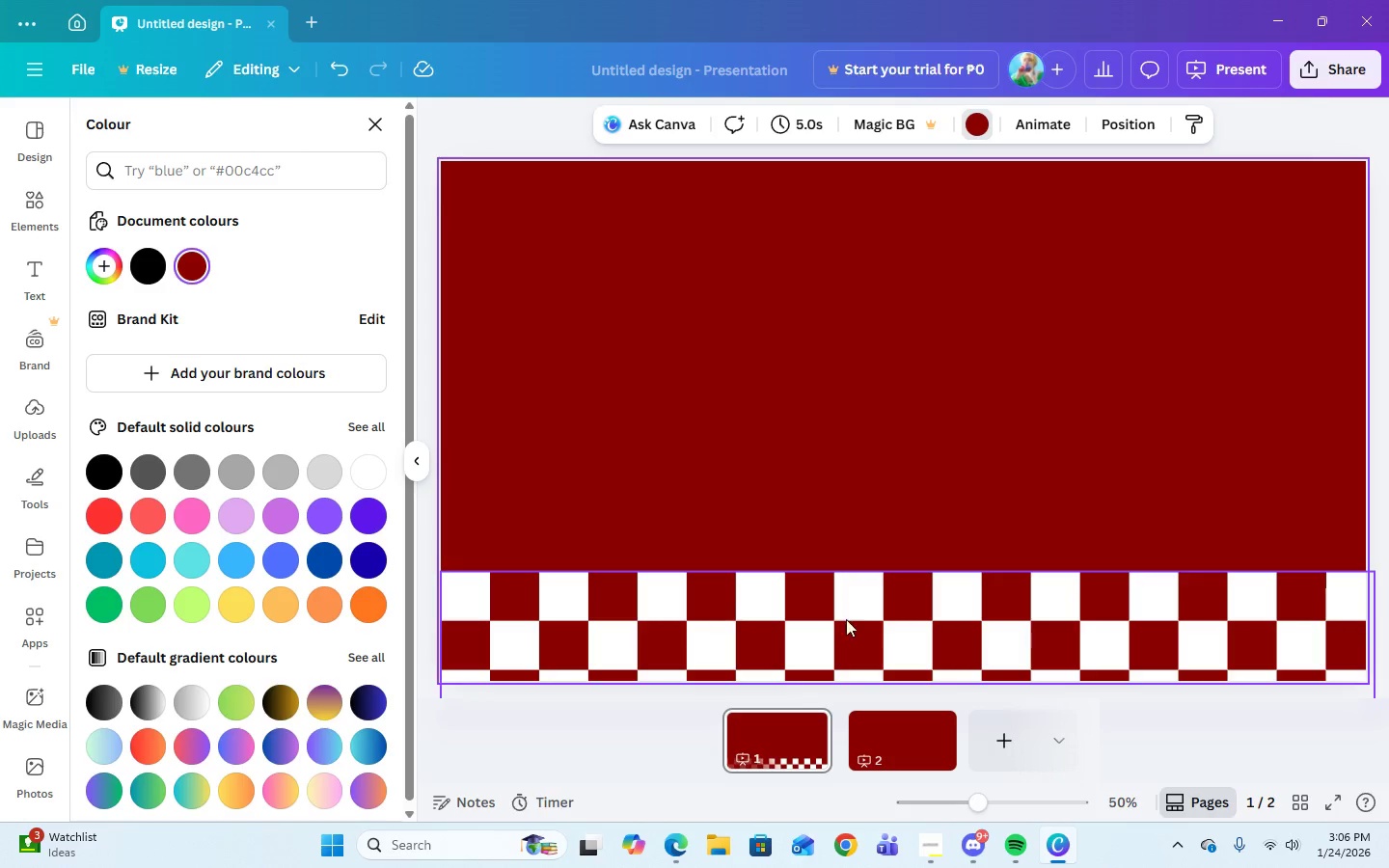 
left_click_drag(start_coordinate=[847, 621], to_coordinate=[847, 633])
 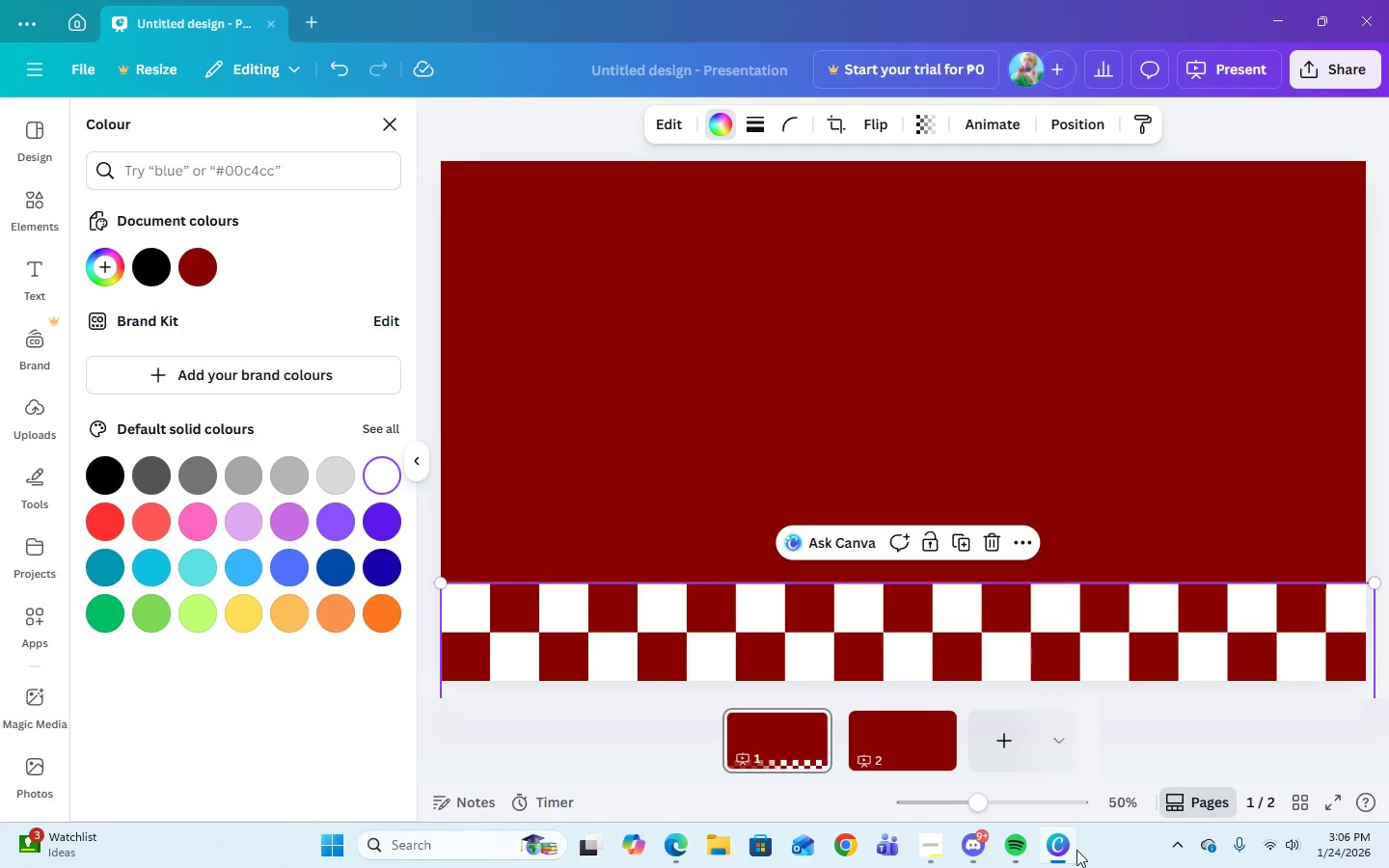 
wait(10.95)
 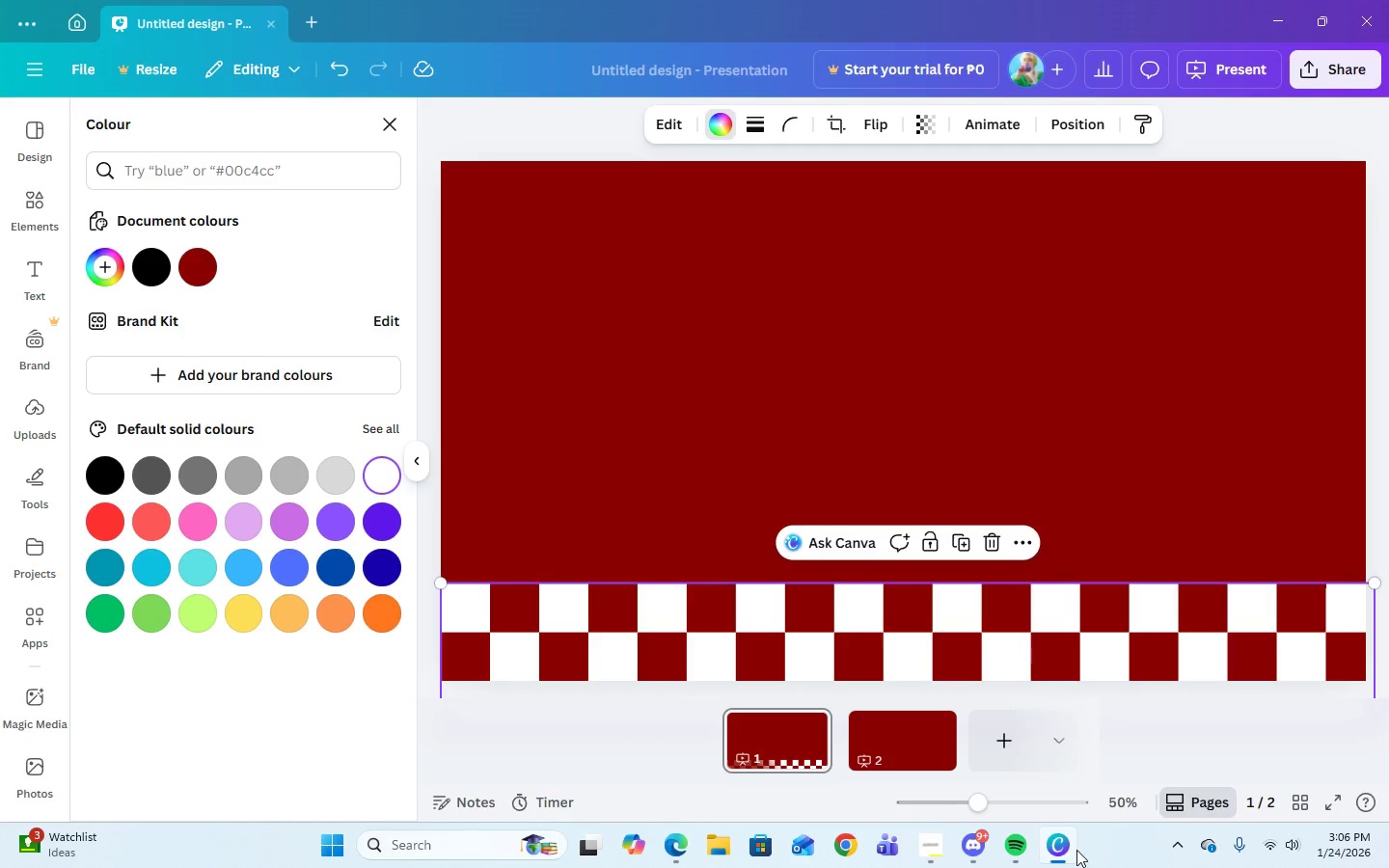 
left_click([37, 203])
 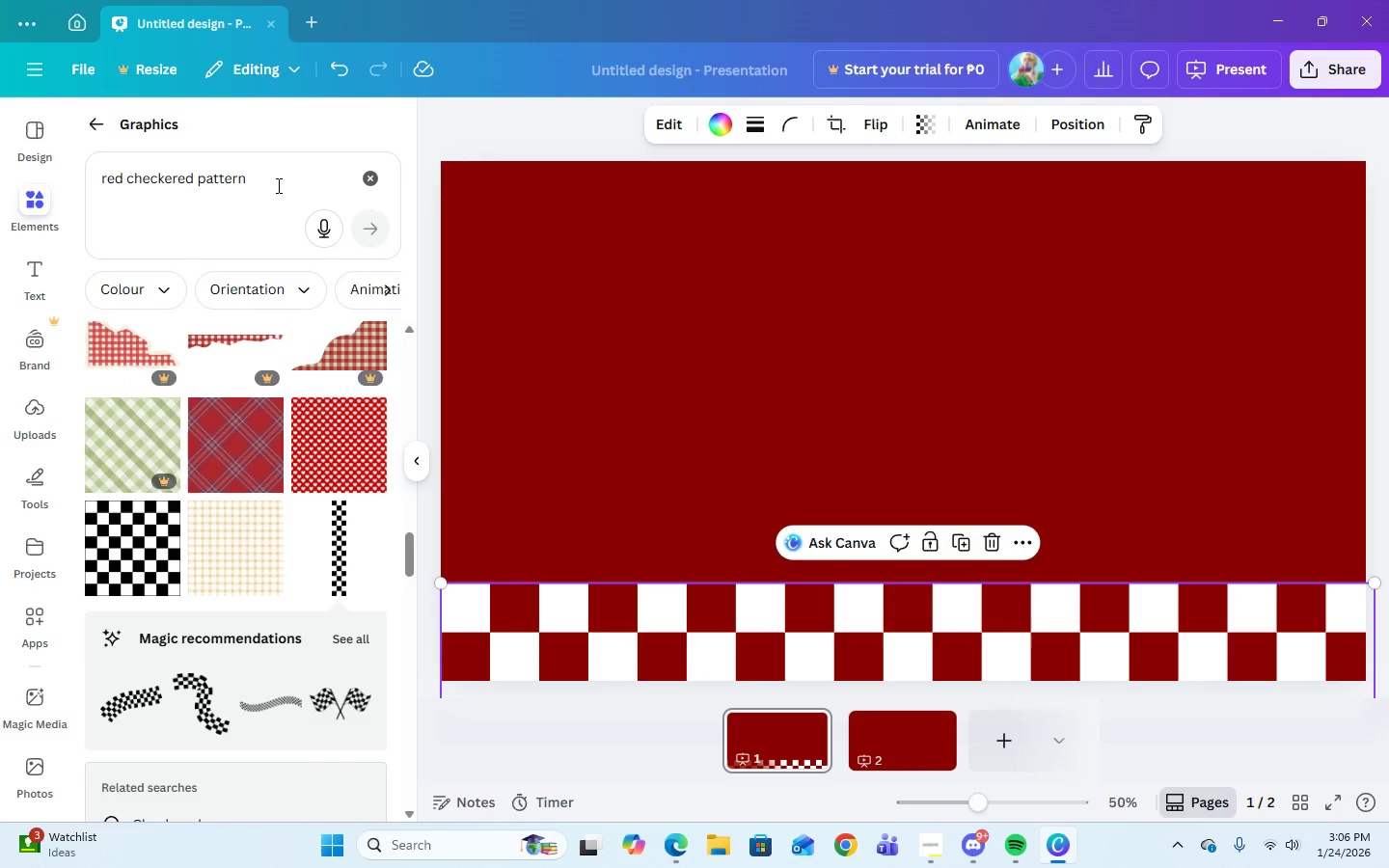 
left_click([277, 185])
 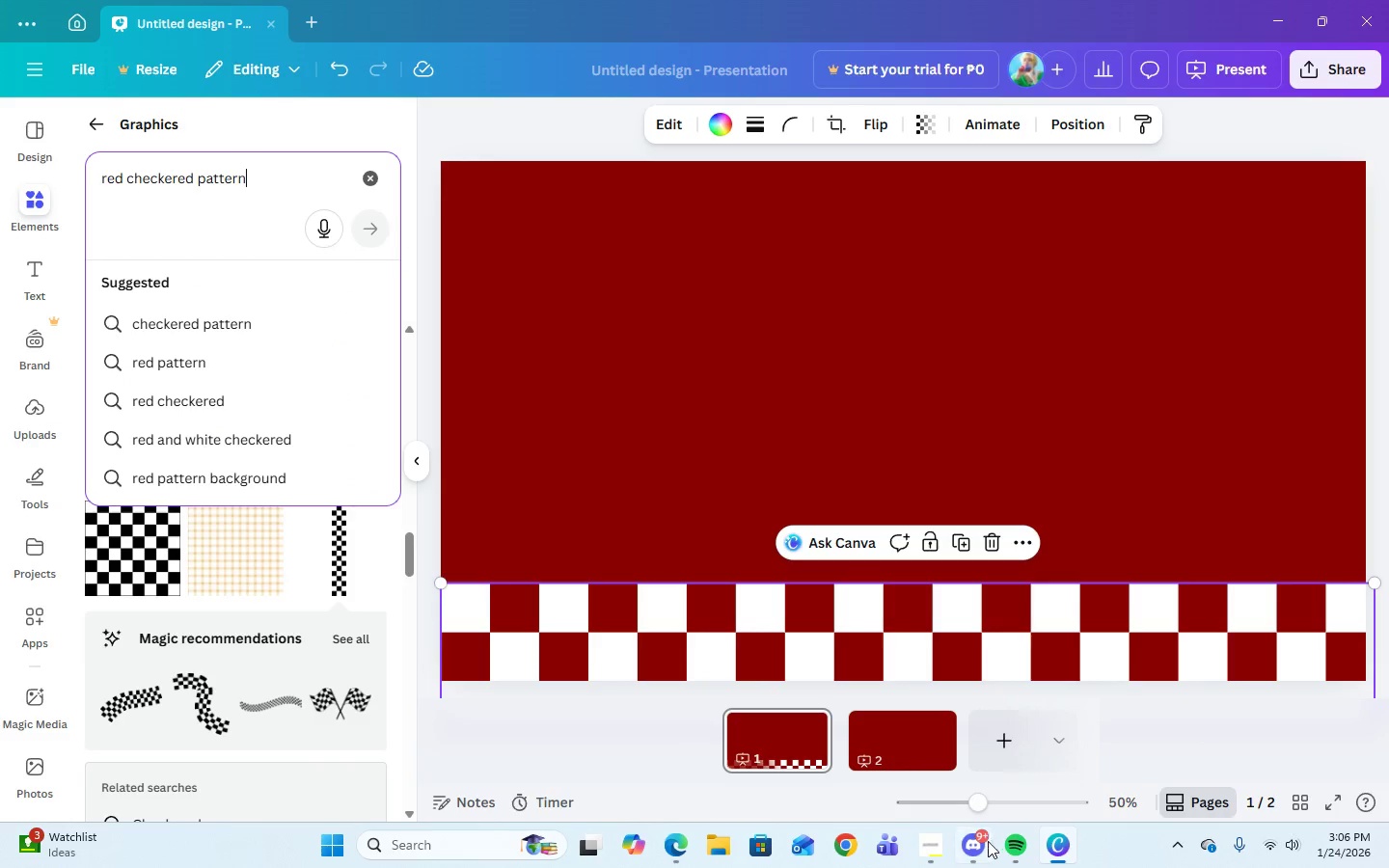 
left_click([937, 845])